 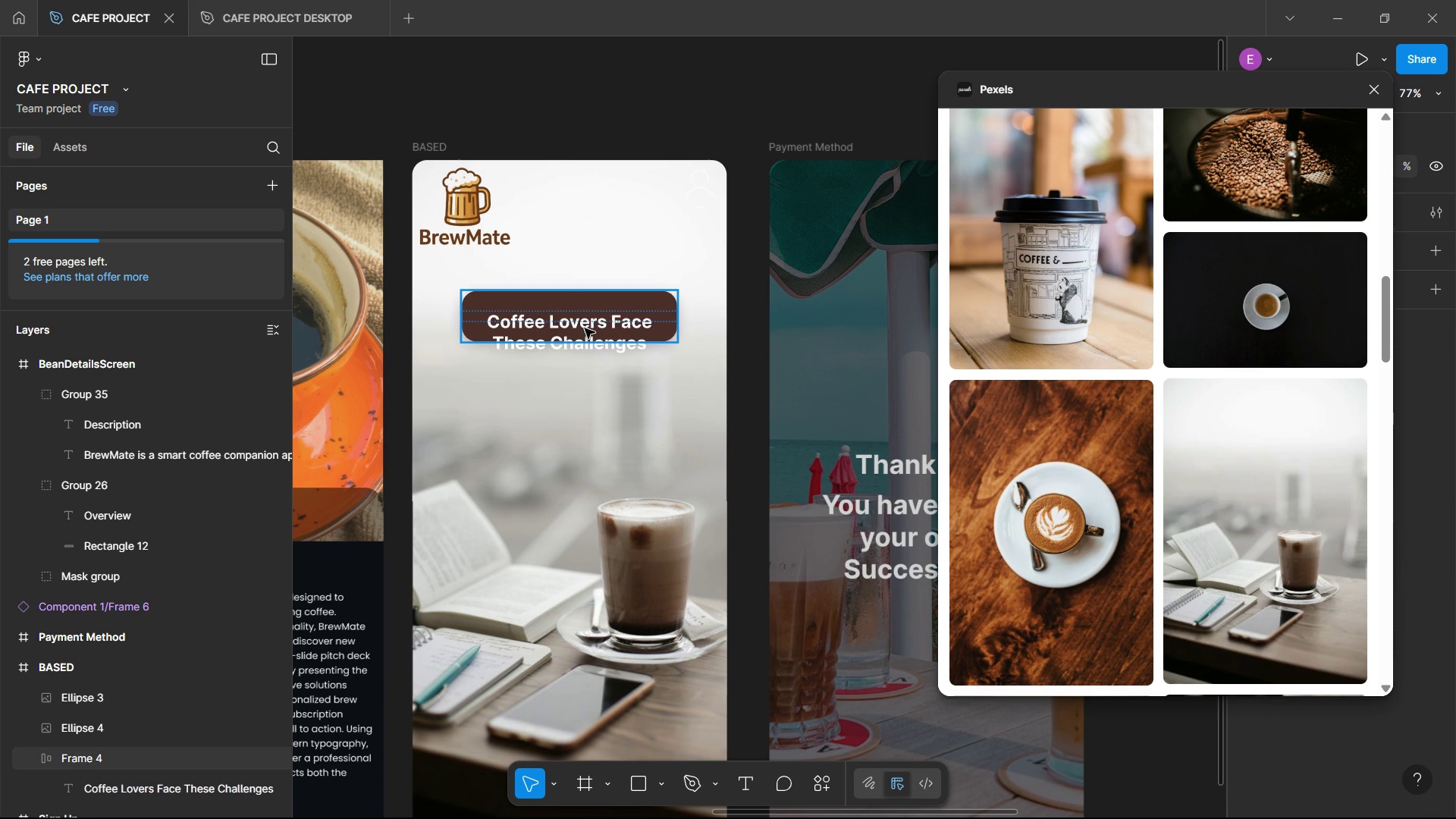 
left_click([591, 337])
 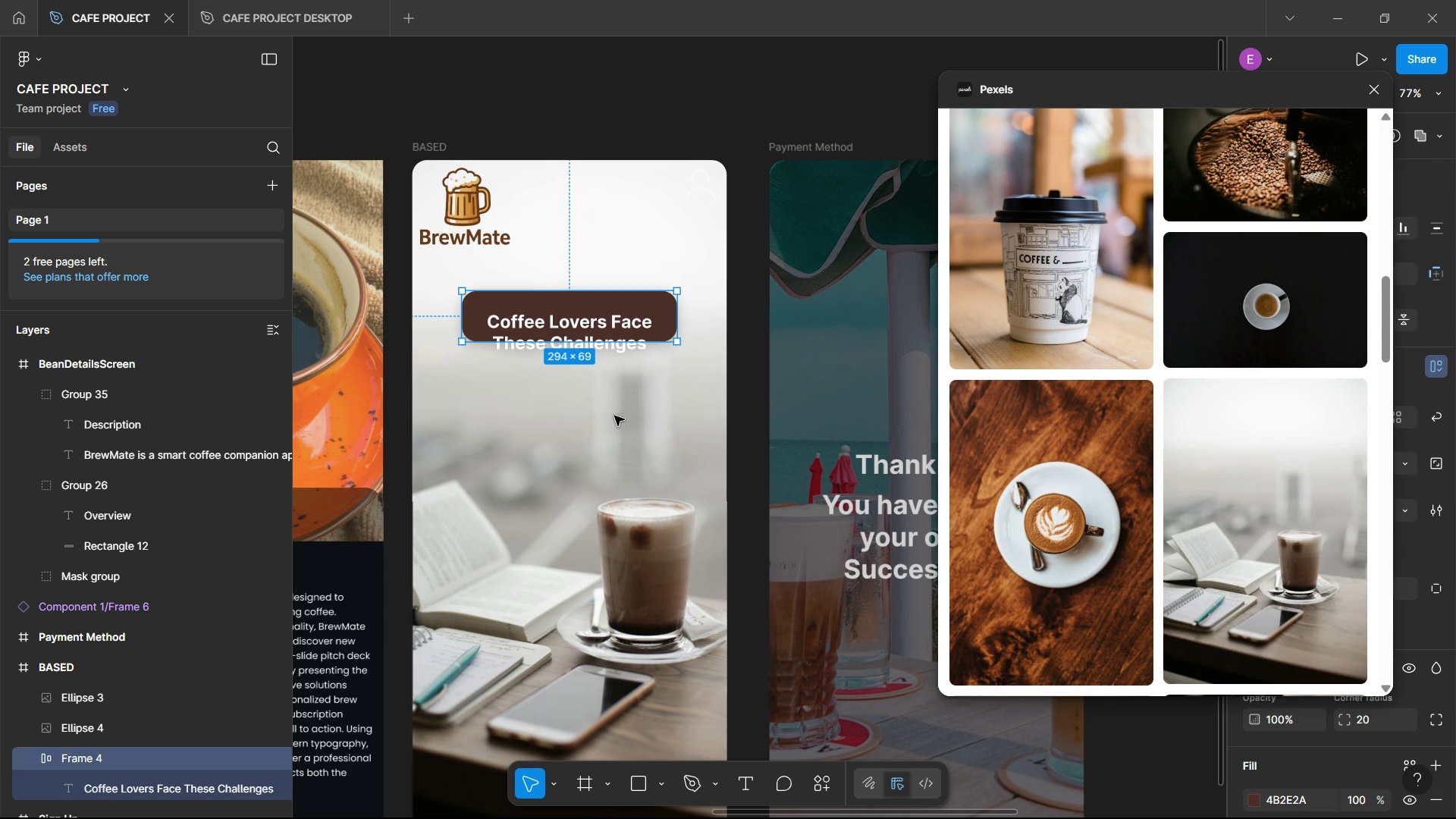 
left_click([630, 423])
 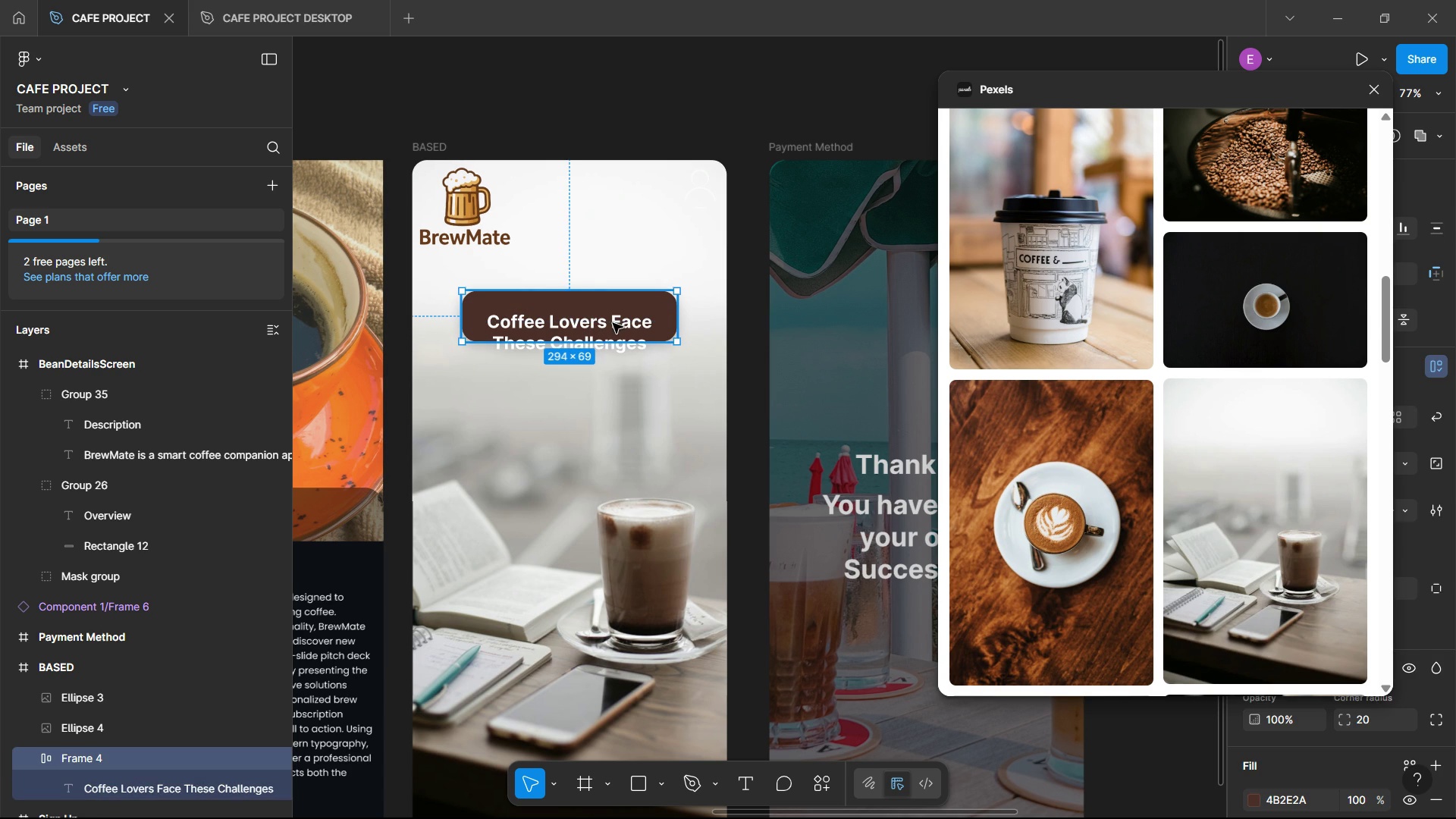 
left_click([613, 323])
 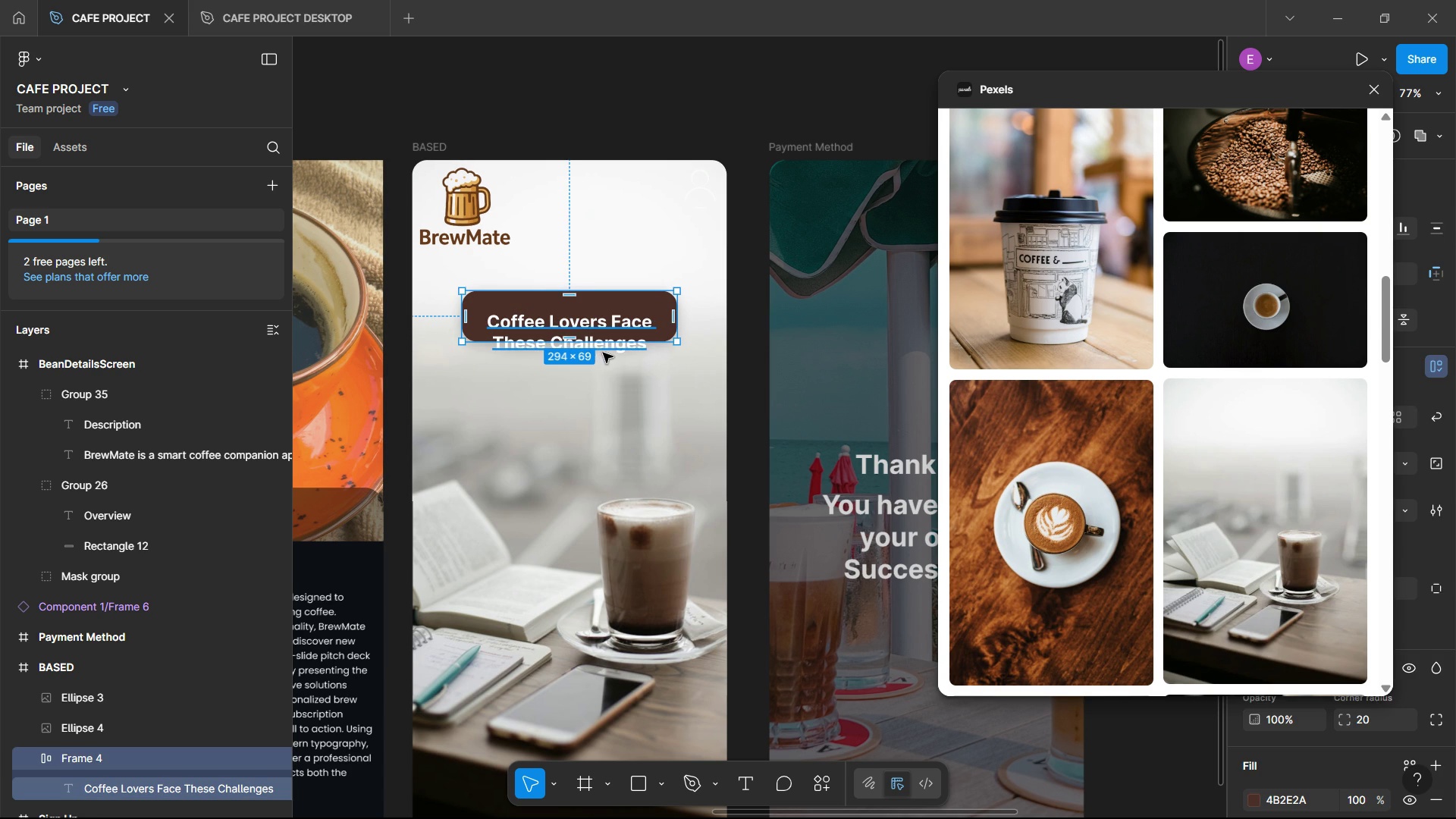 
left_click([604, 353])
 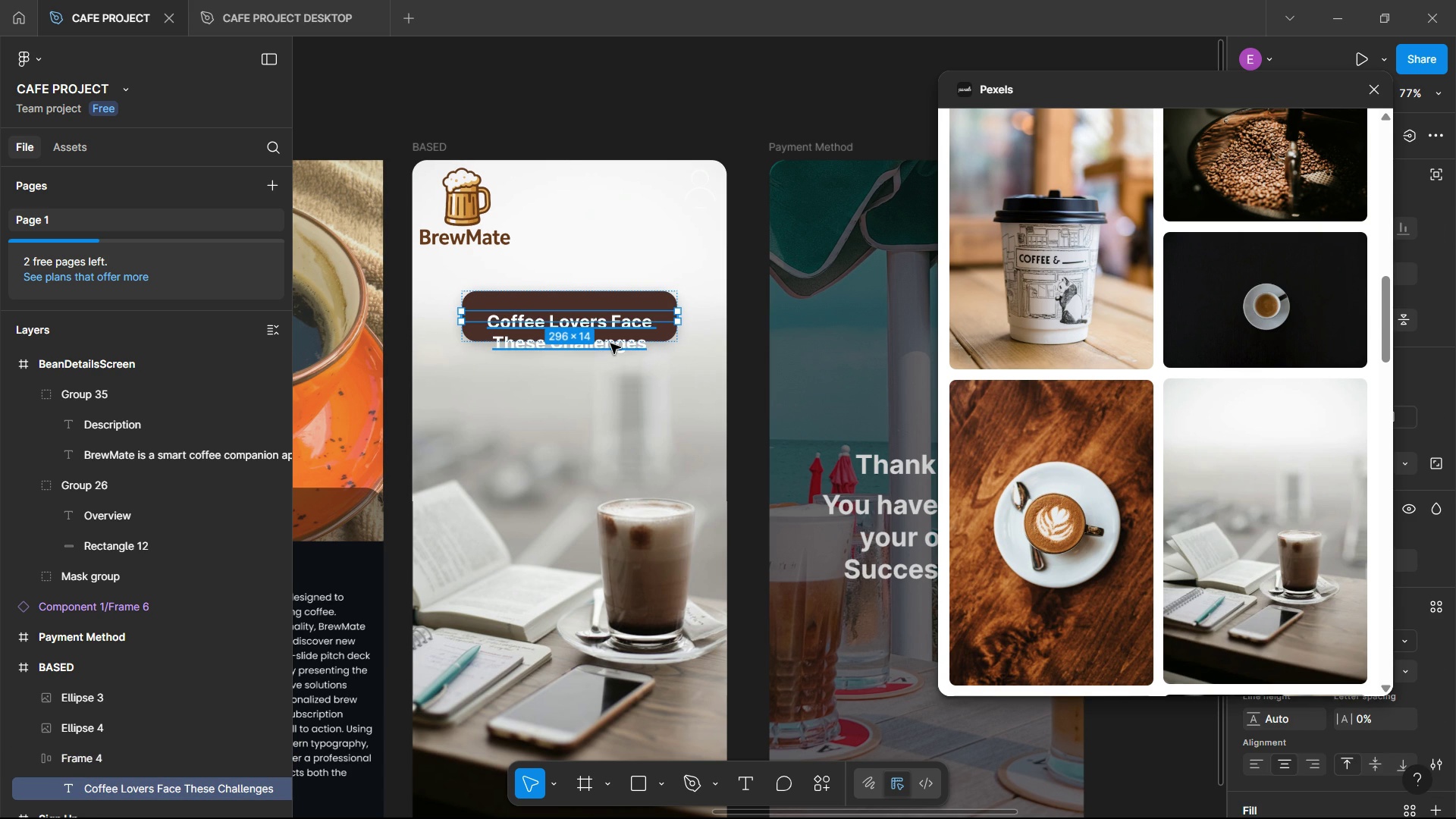 
left_click([610, 344])